 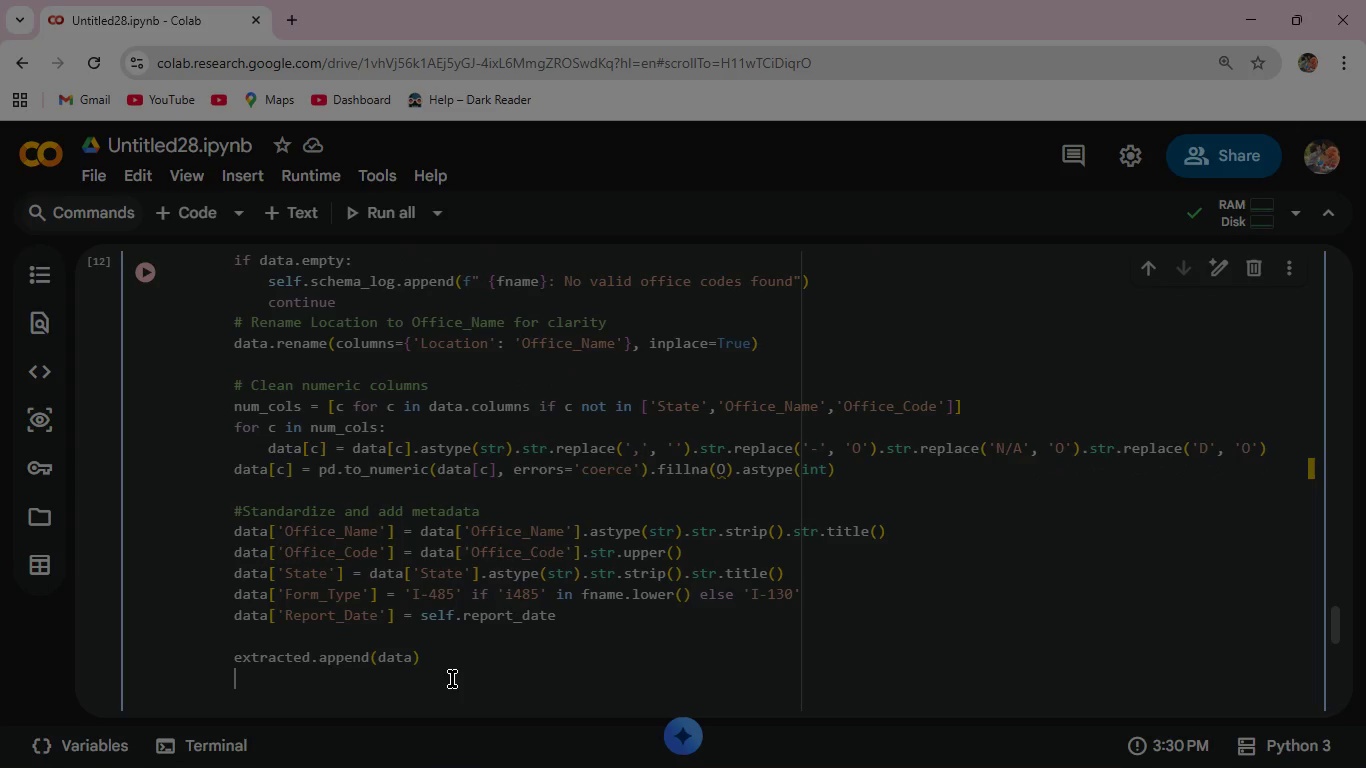 
type(self.sch)
 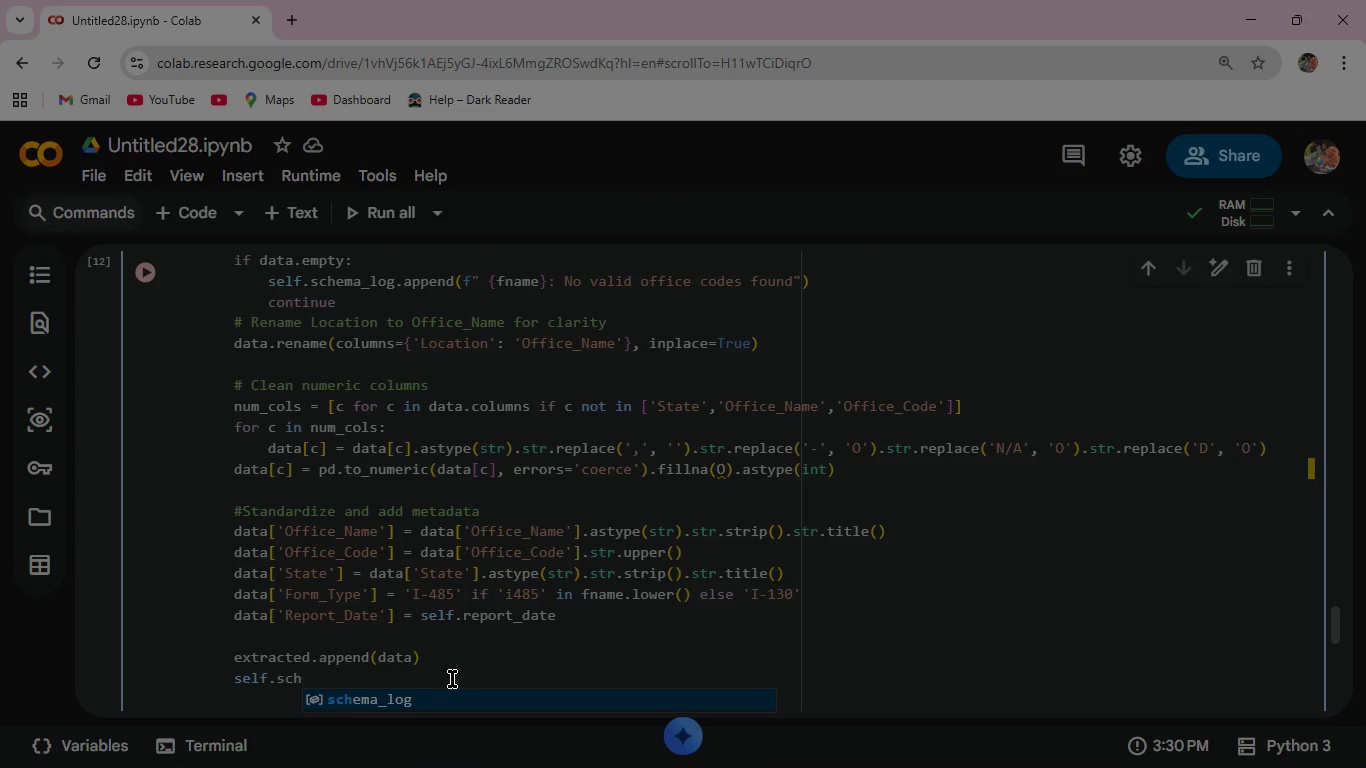 
key(Enter)
 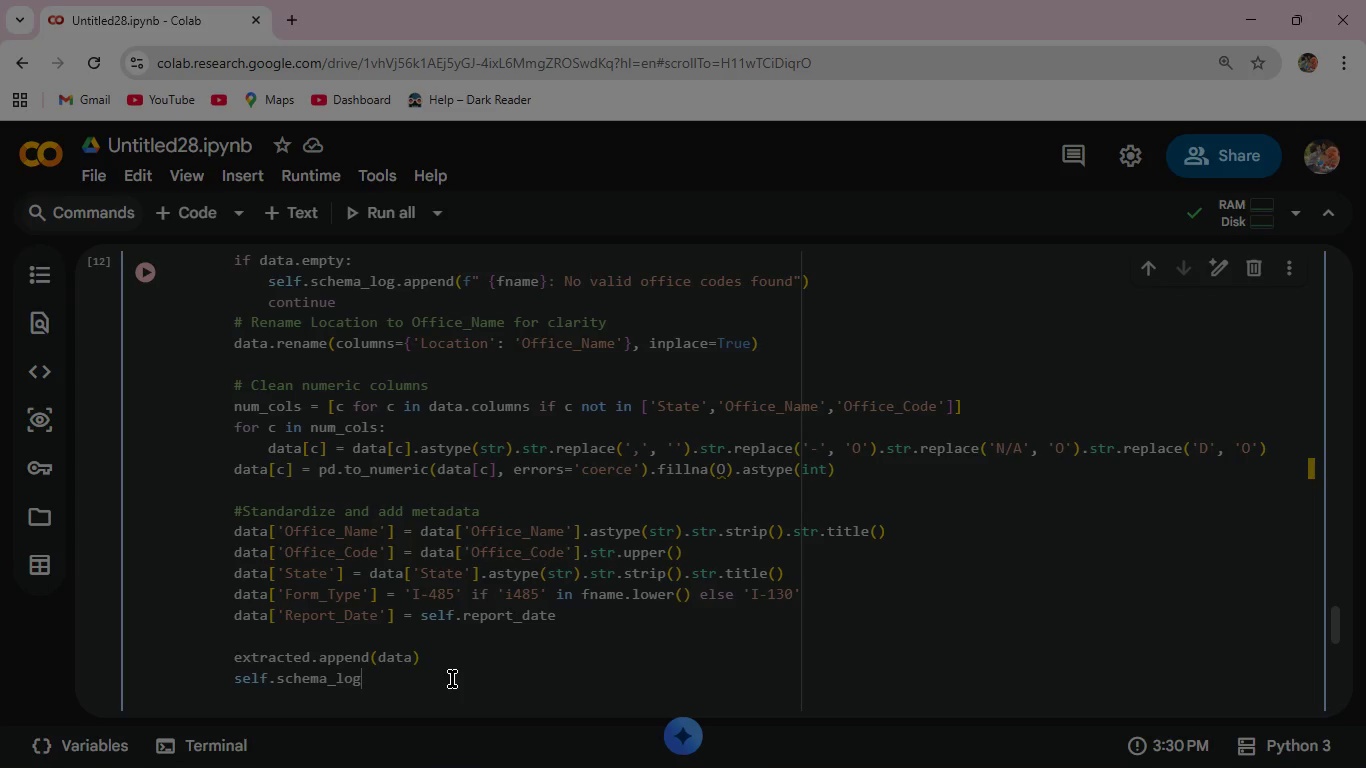 
type(.append(f" {fname)
 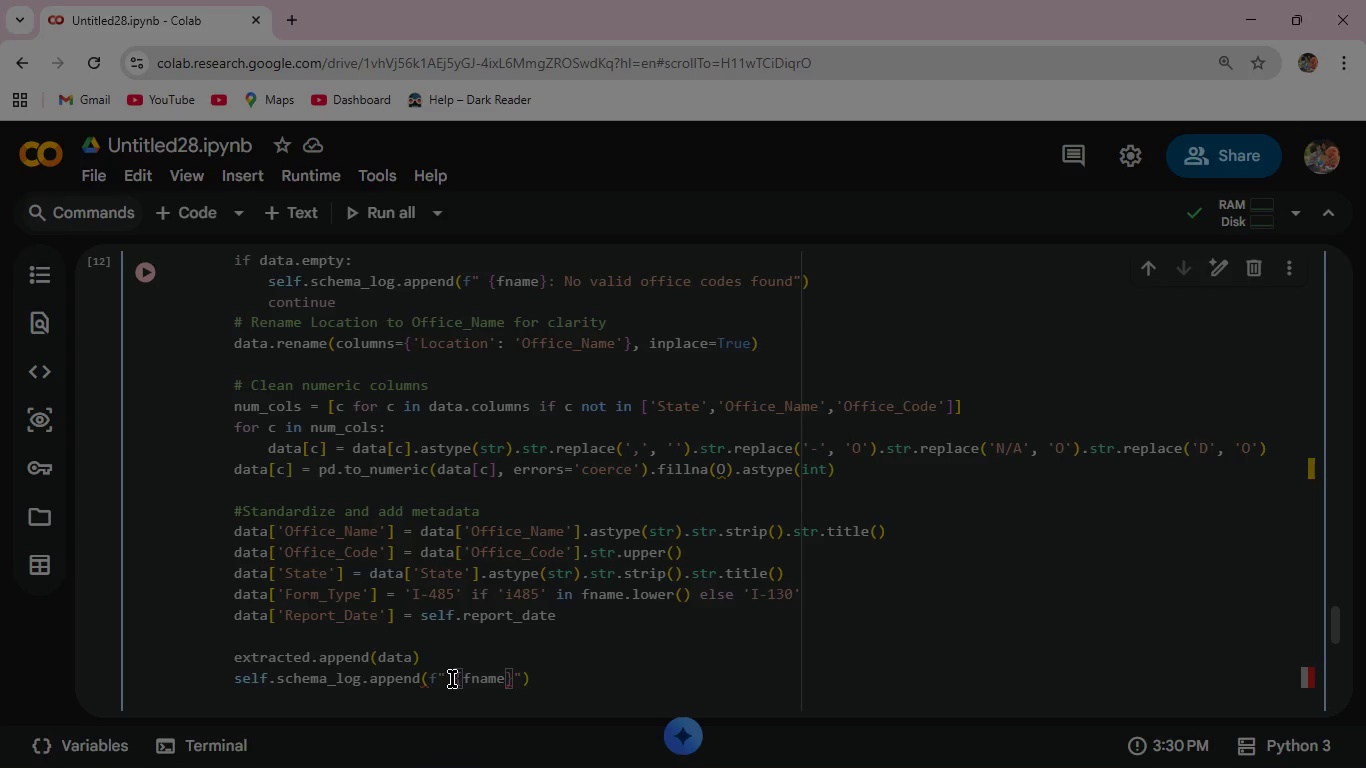 
key(ArrowRight)
 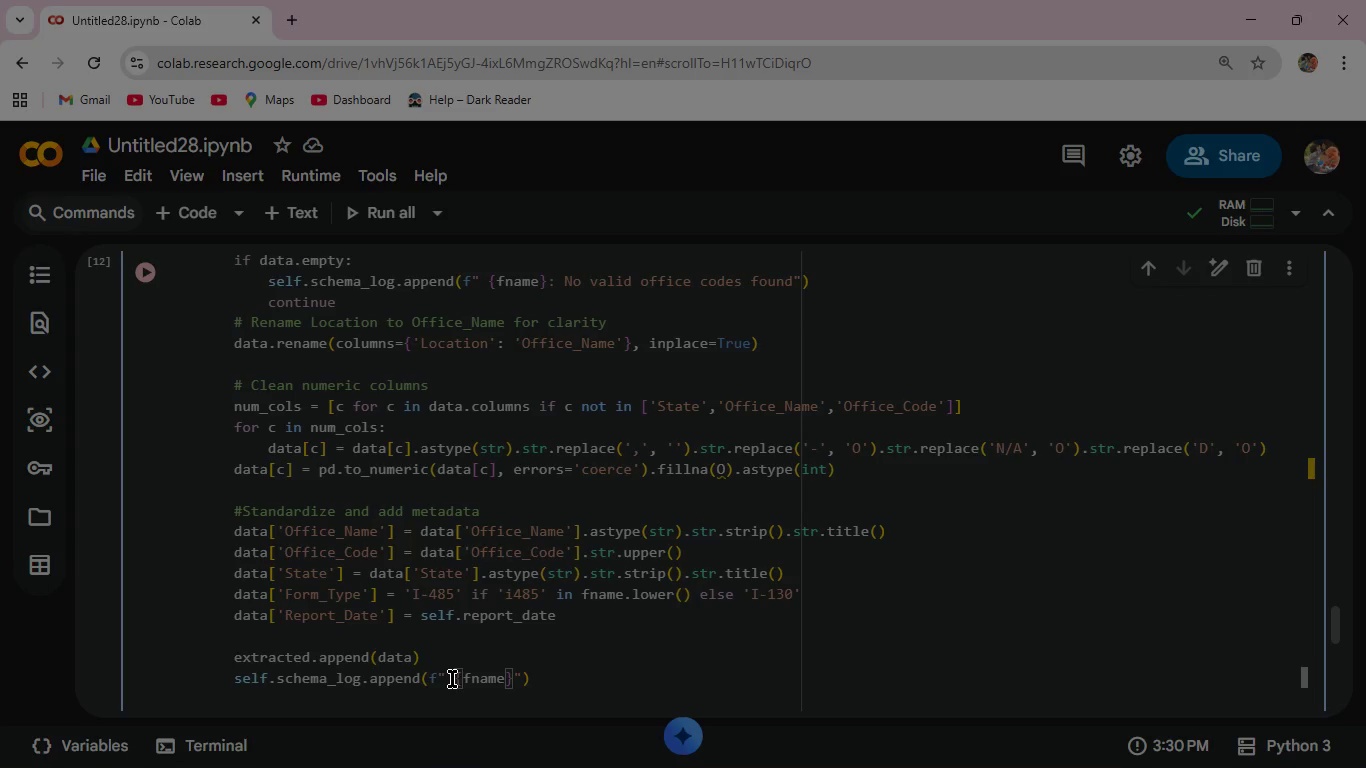 
type(: Extracted {len(data)
 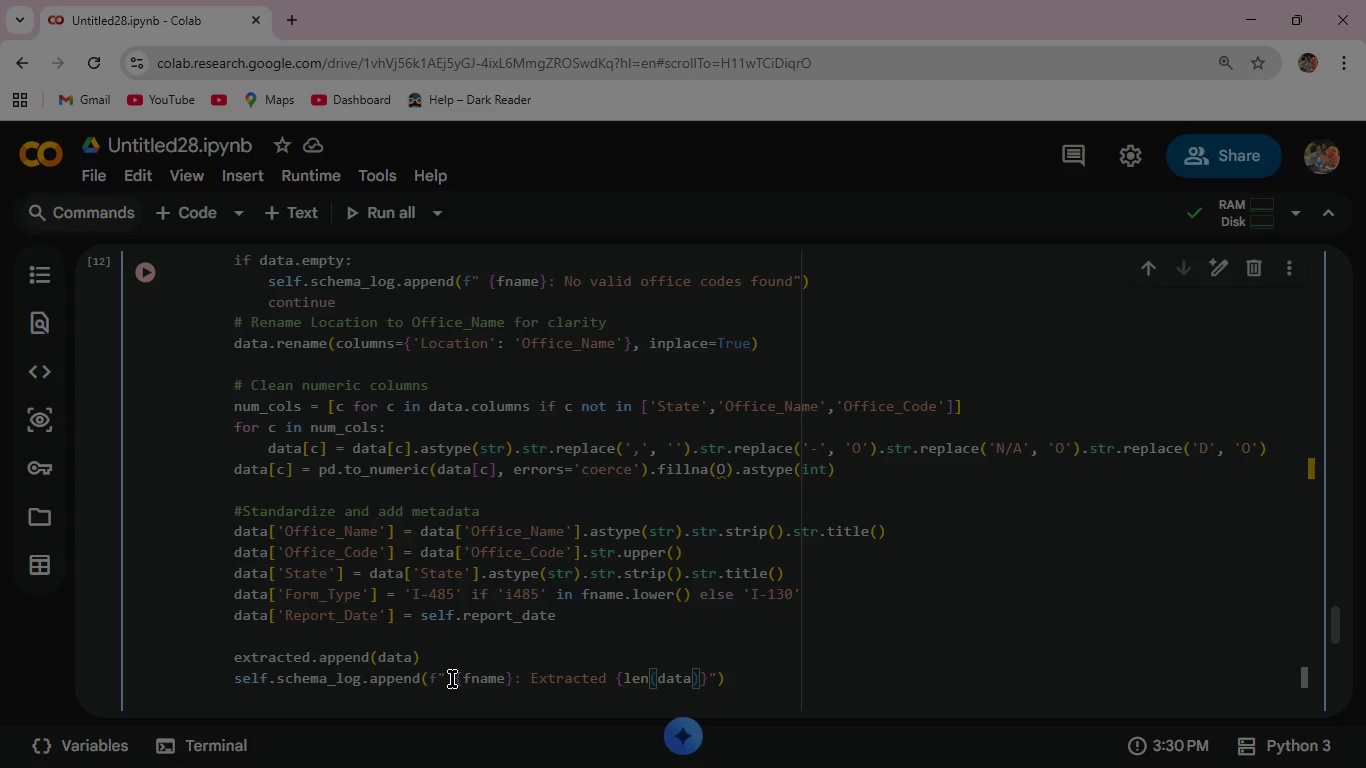 
key(ArrowRight)
 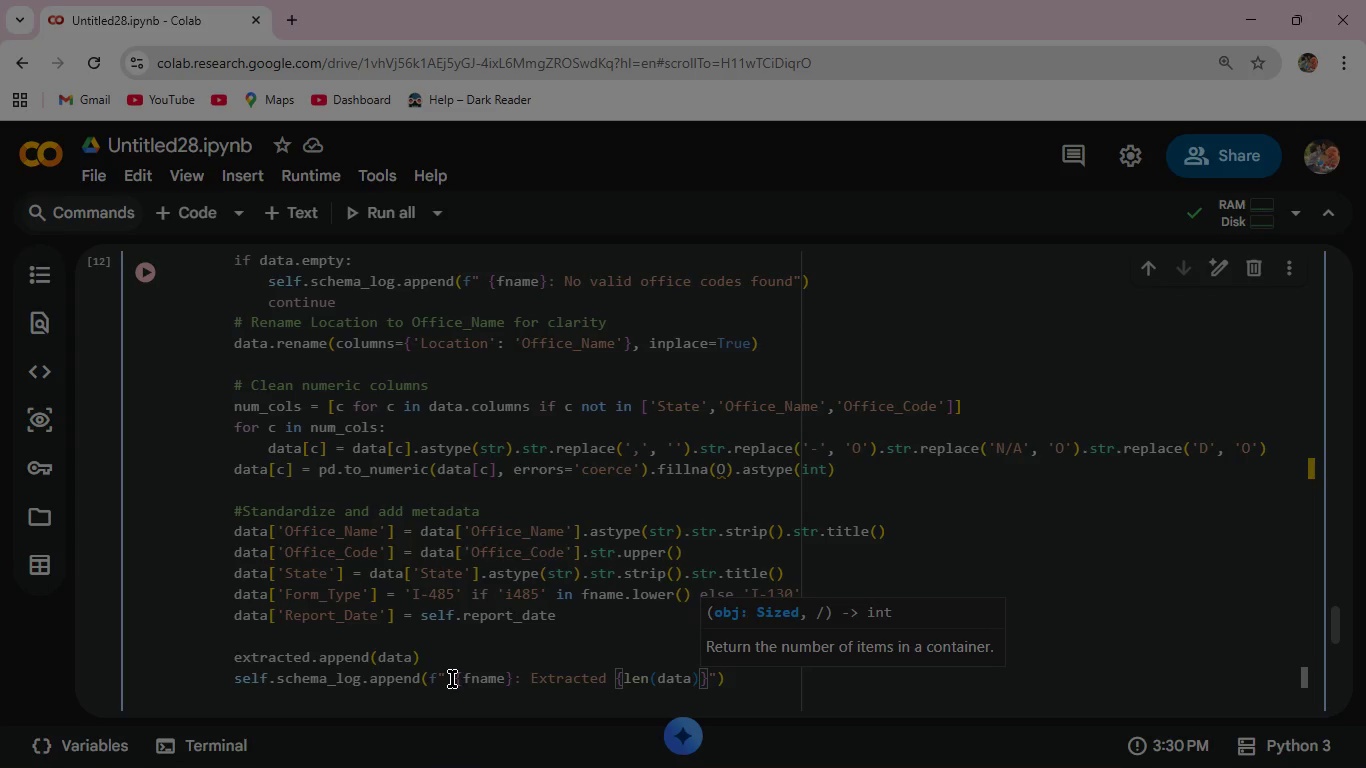 
key(ArrowRight)
 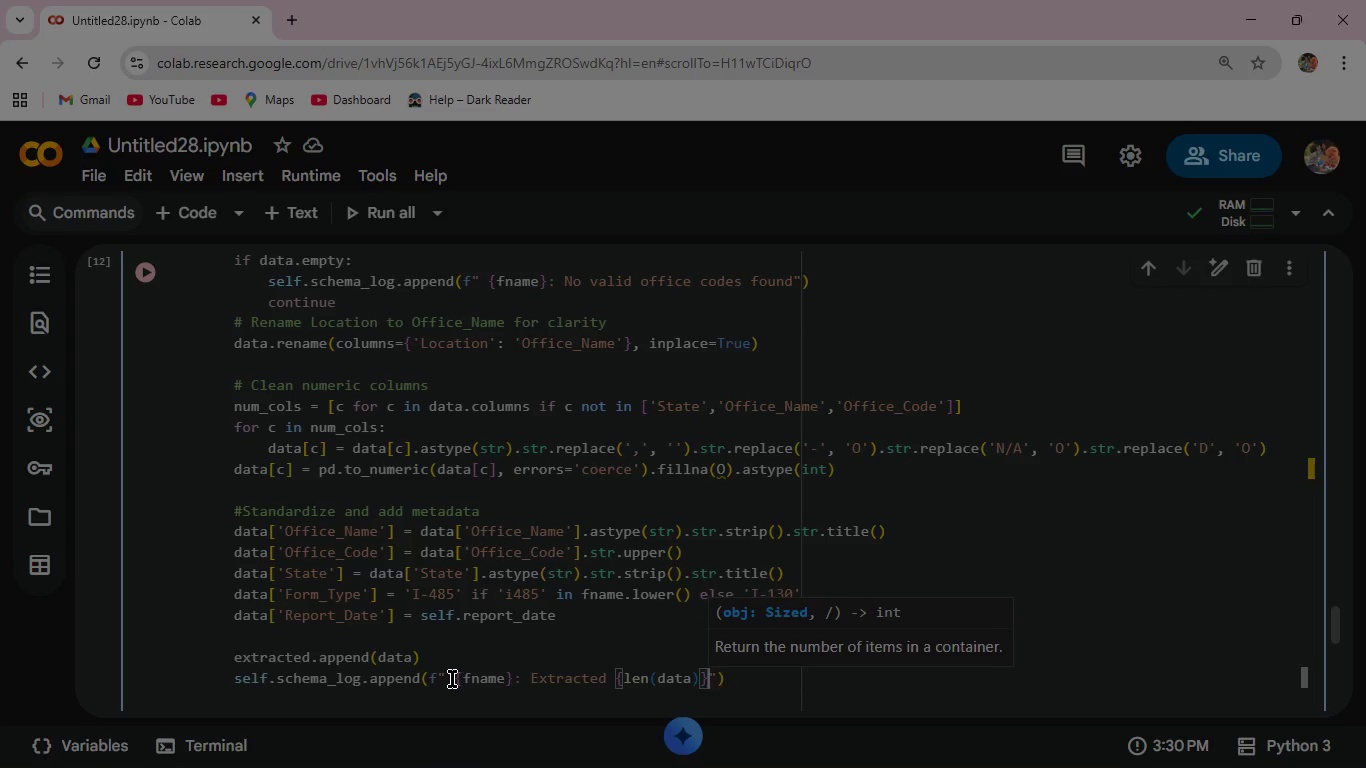 
type( valid office records)
 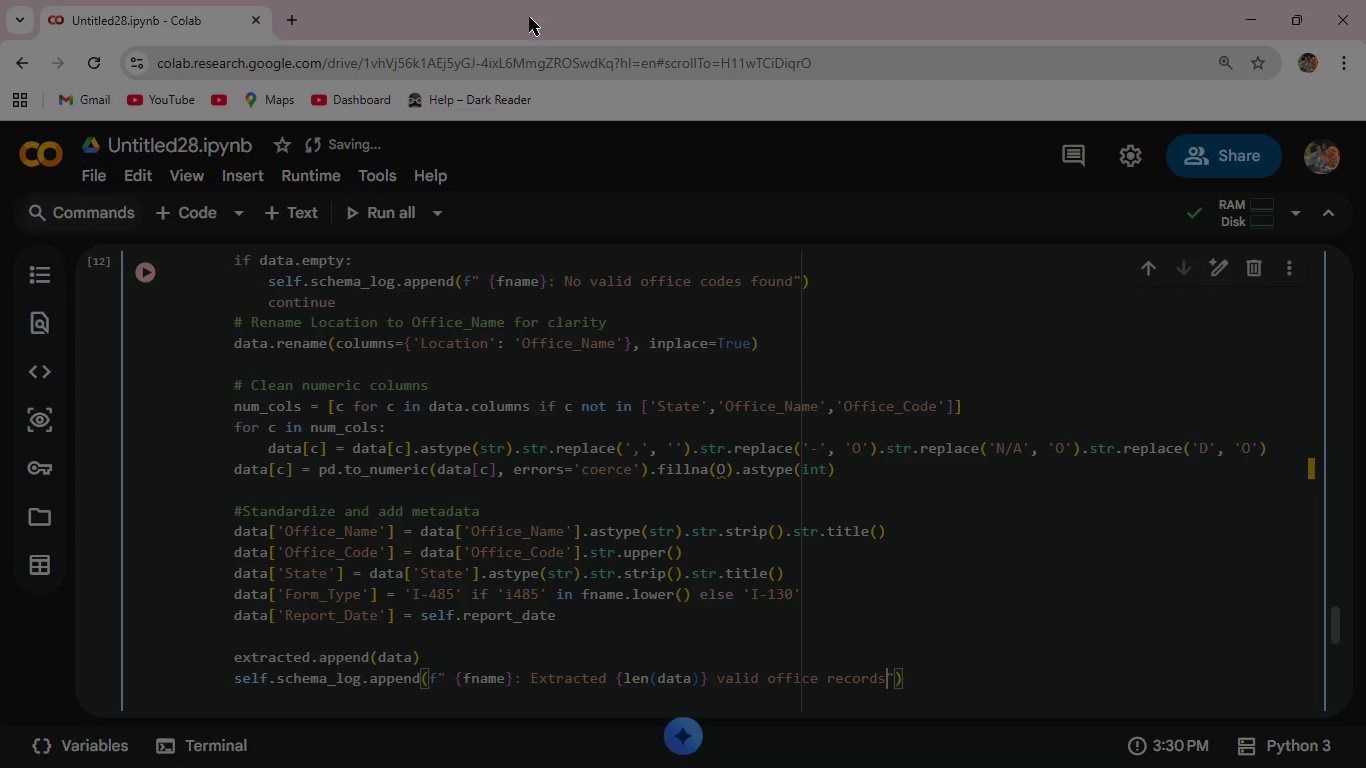 
wait(5.28)
 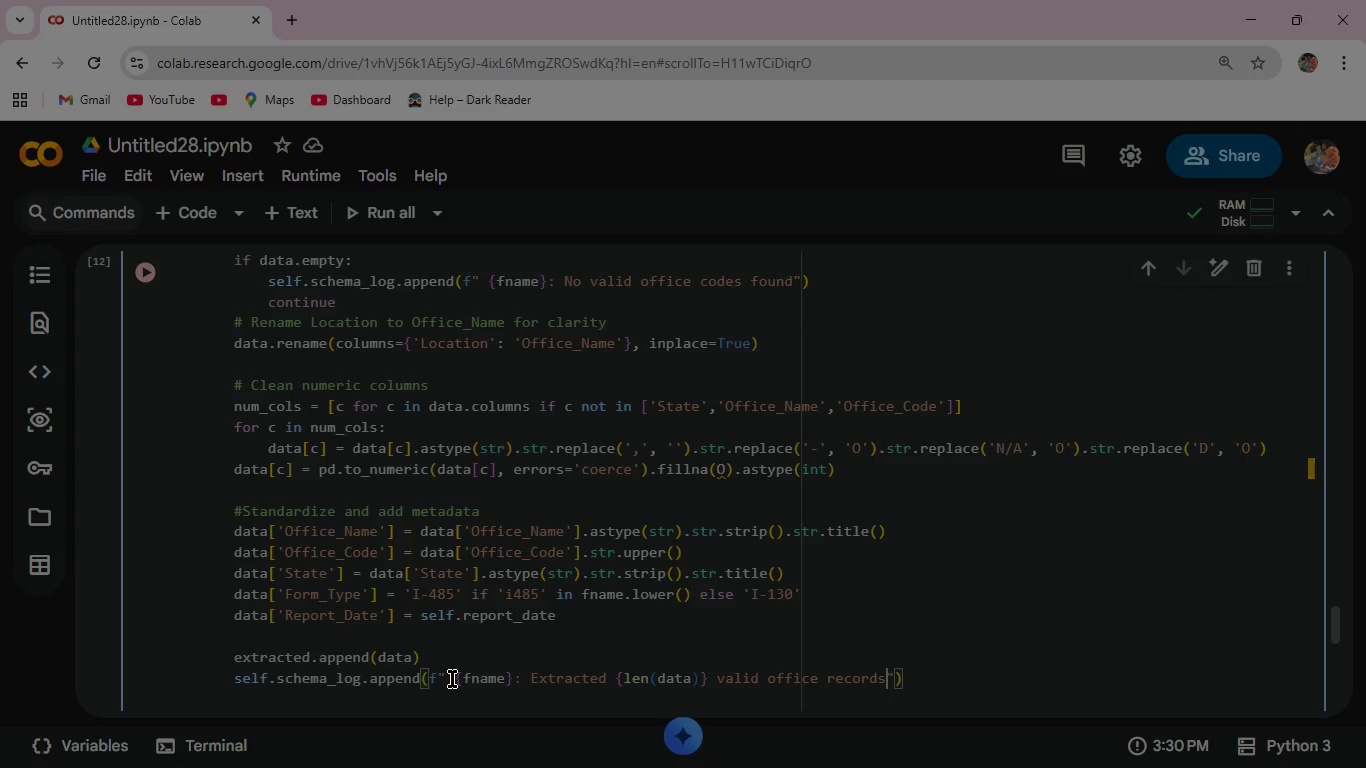 
scroll: coordinate [579, 456], scroll_direction: down, amount: 2.0
 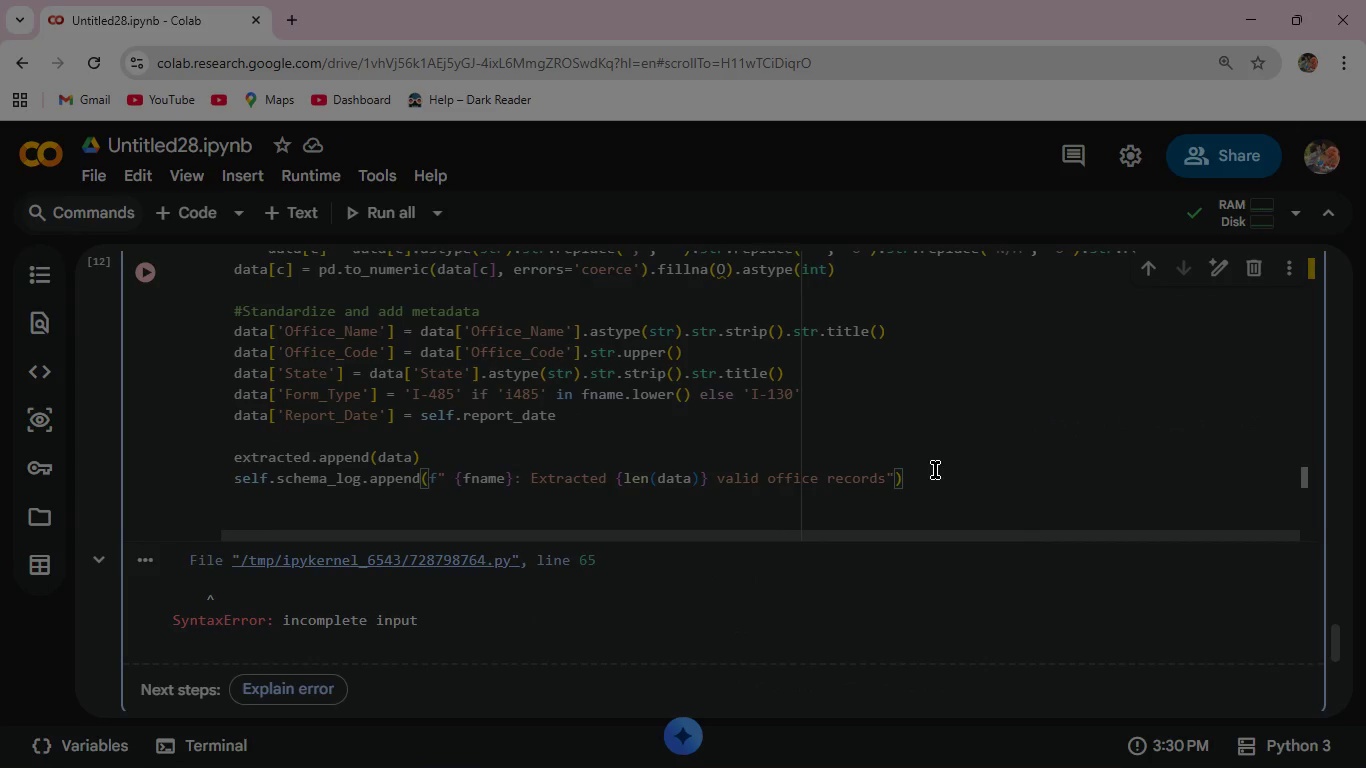 
key(Enter)
 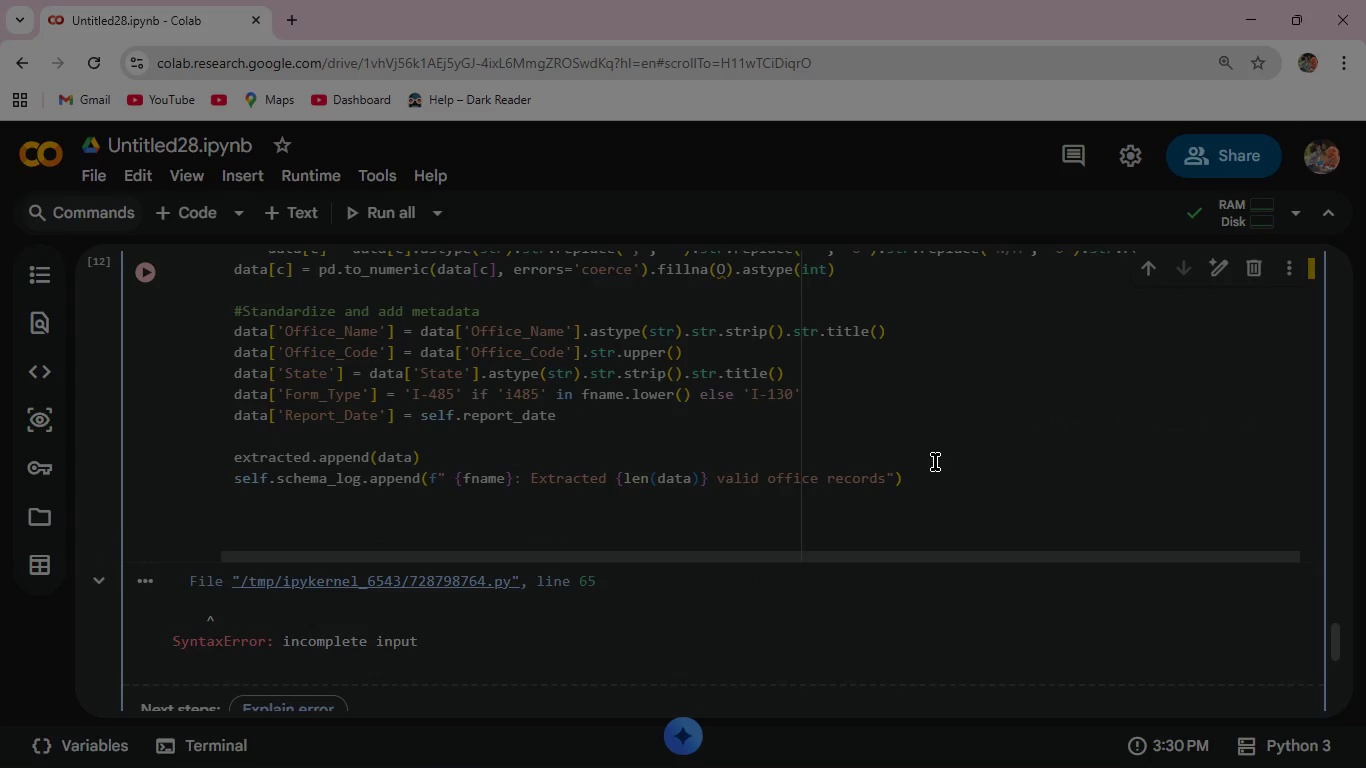 
key(Backspace)
 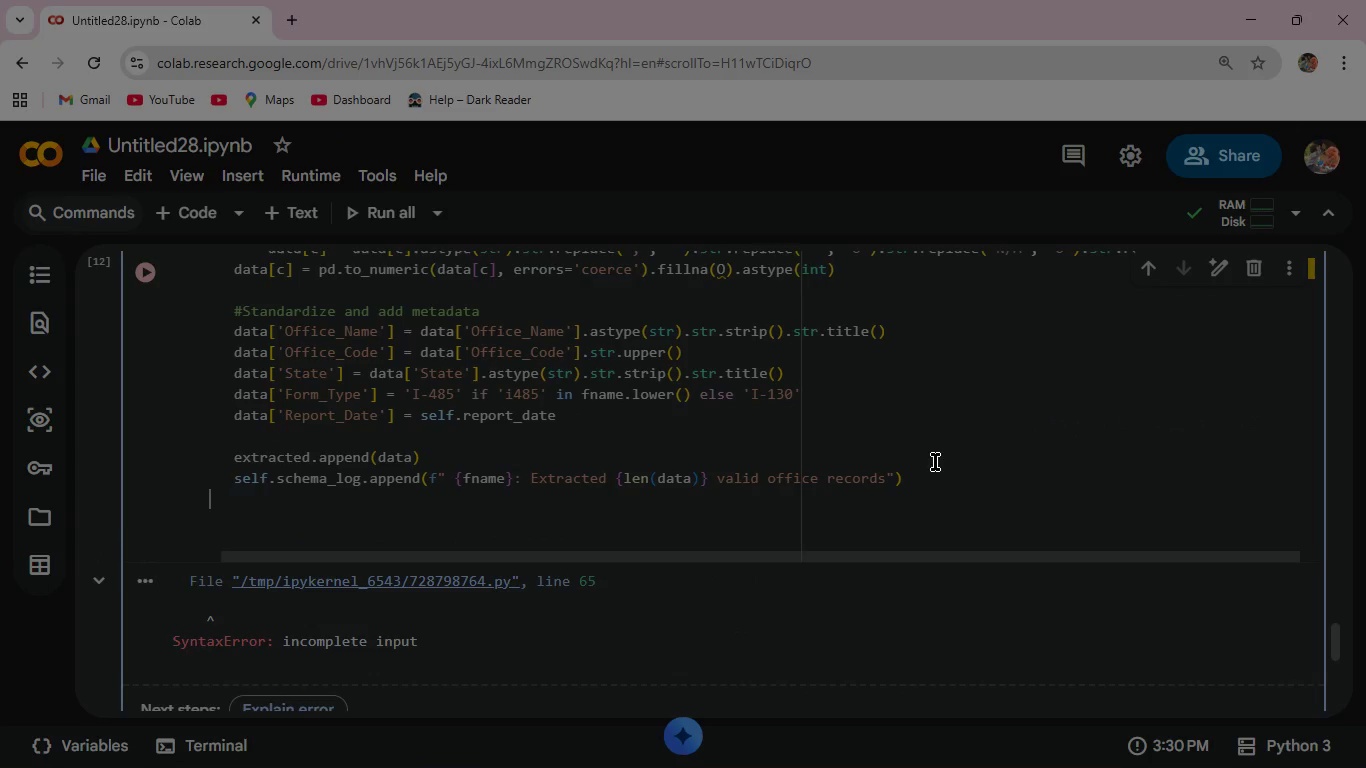 
key(Backspace)
 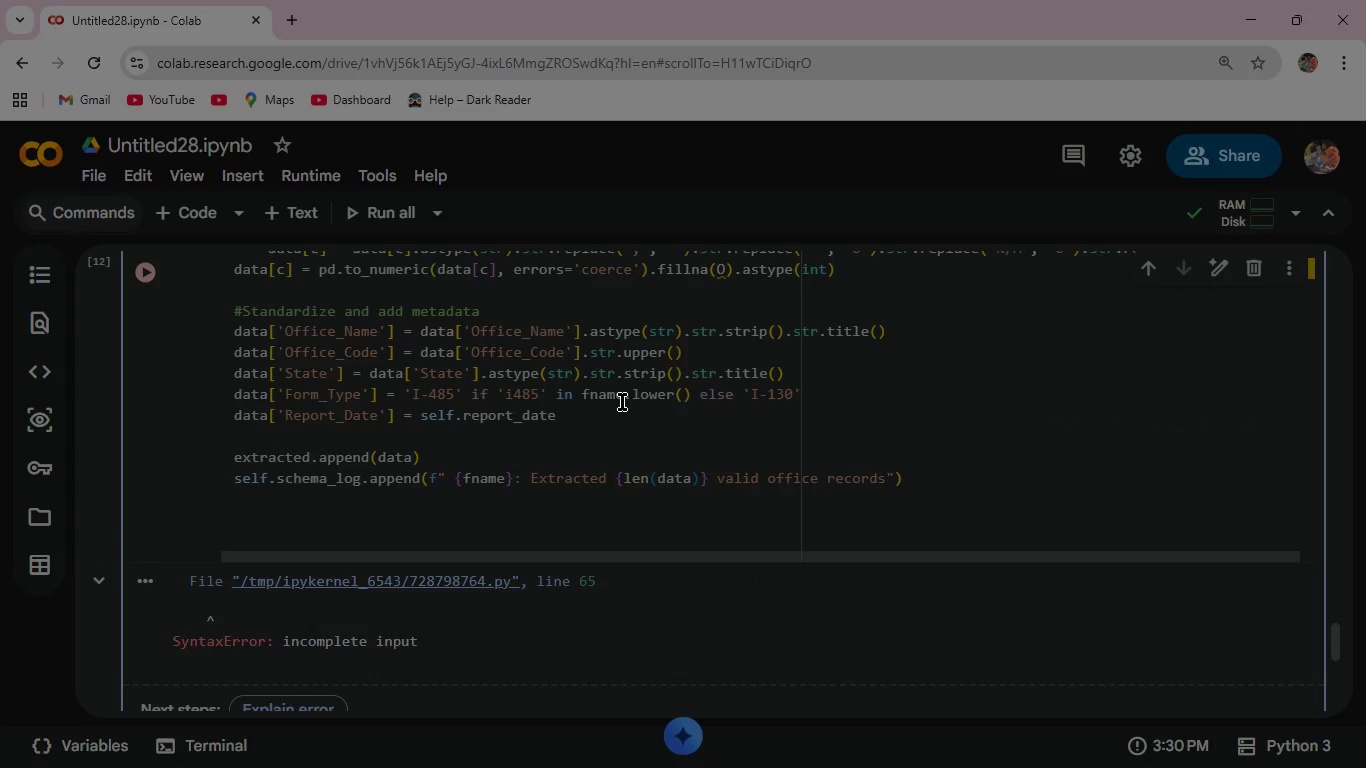 
scroll: coordinate [622, 402], scroll_direction: up, amount: 10.0
 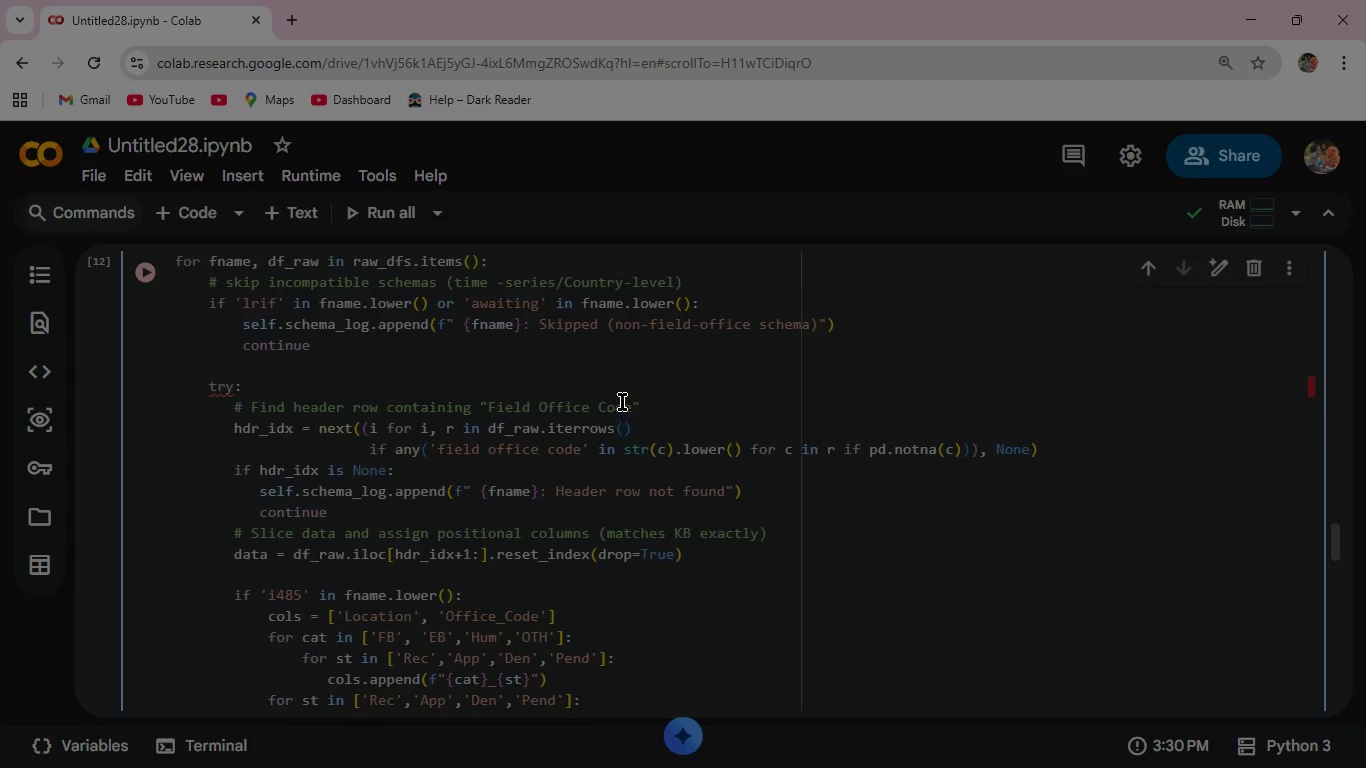 
scroll: coordinate [622, 402], scroll_direction: down, amount: 11.0
 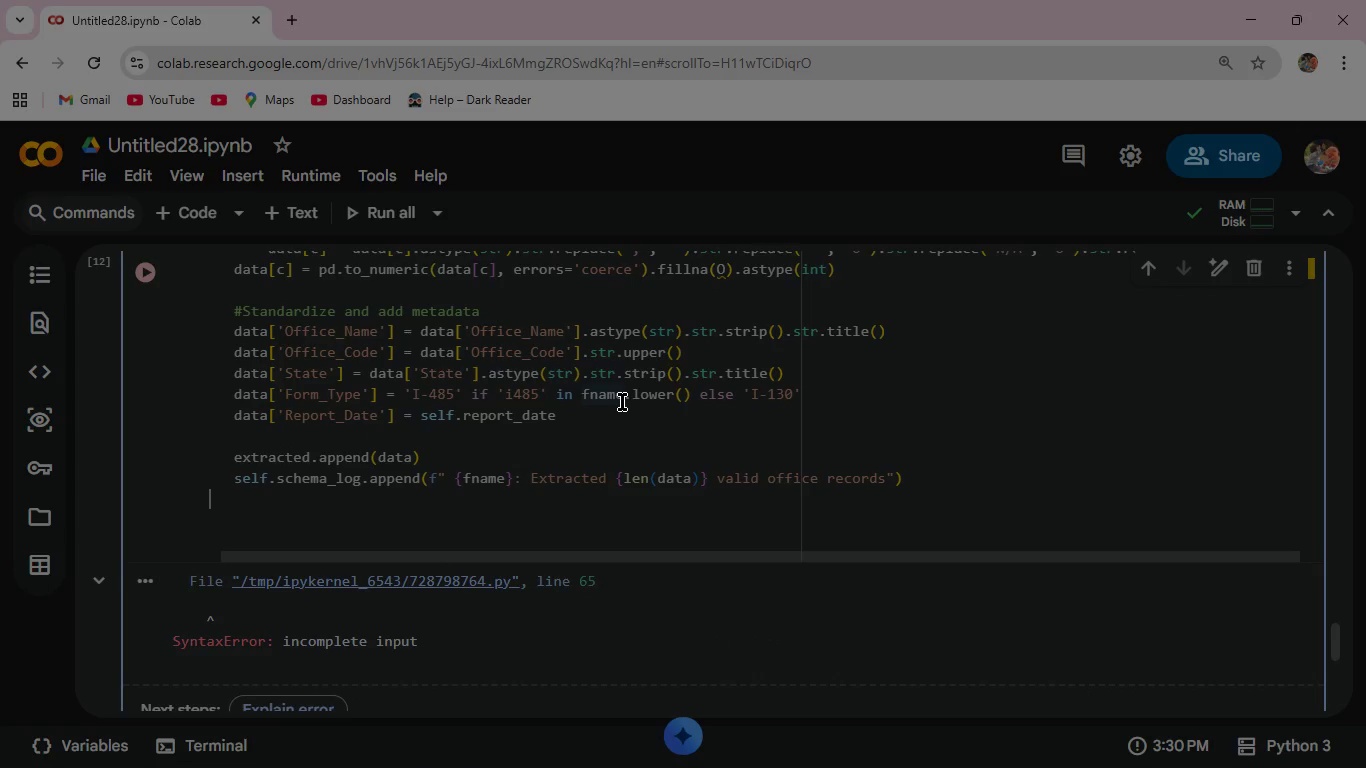 
type(exception )
 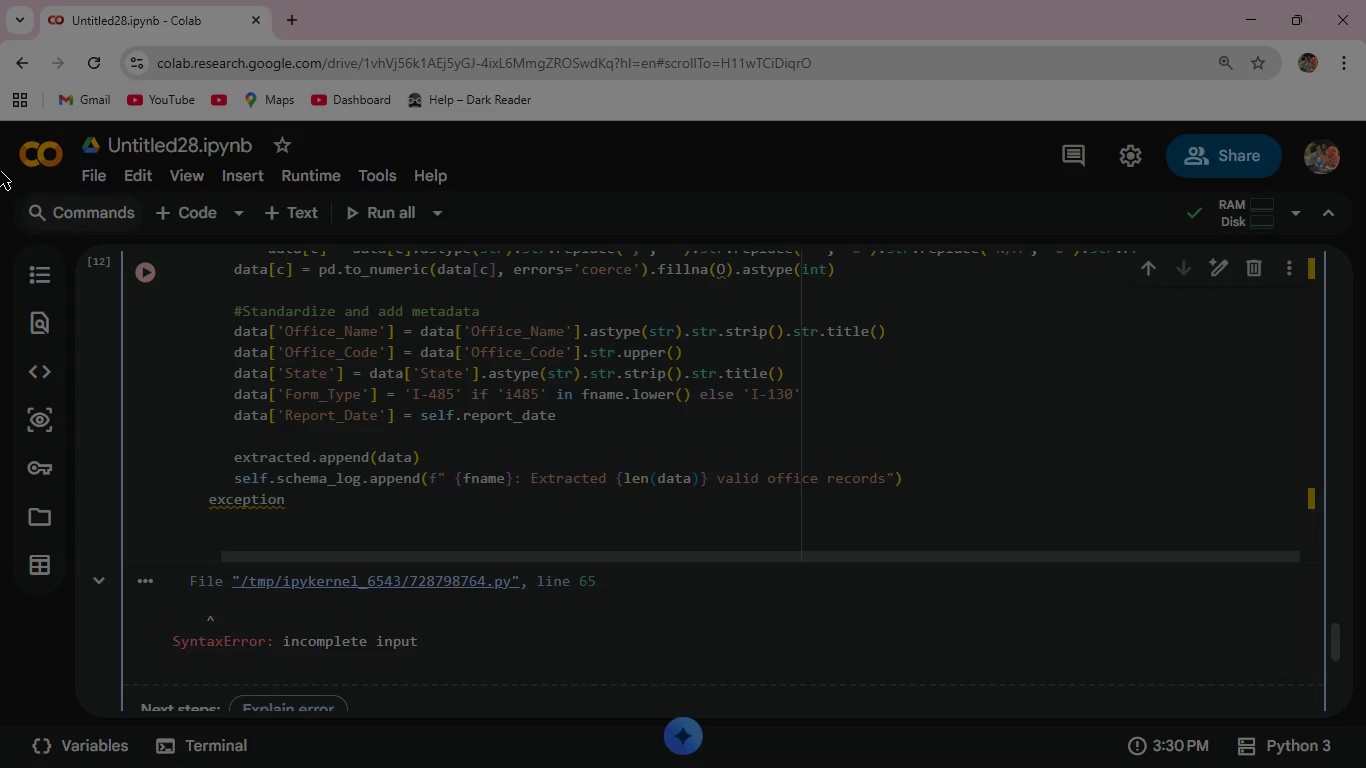 
scroll: coordinate [195, 443], scroll_direction: up, amount: 11.0
 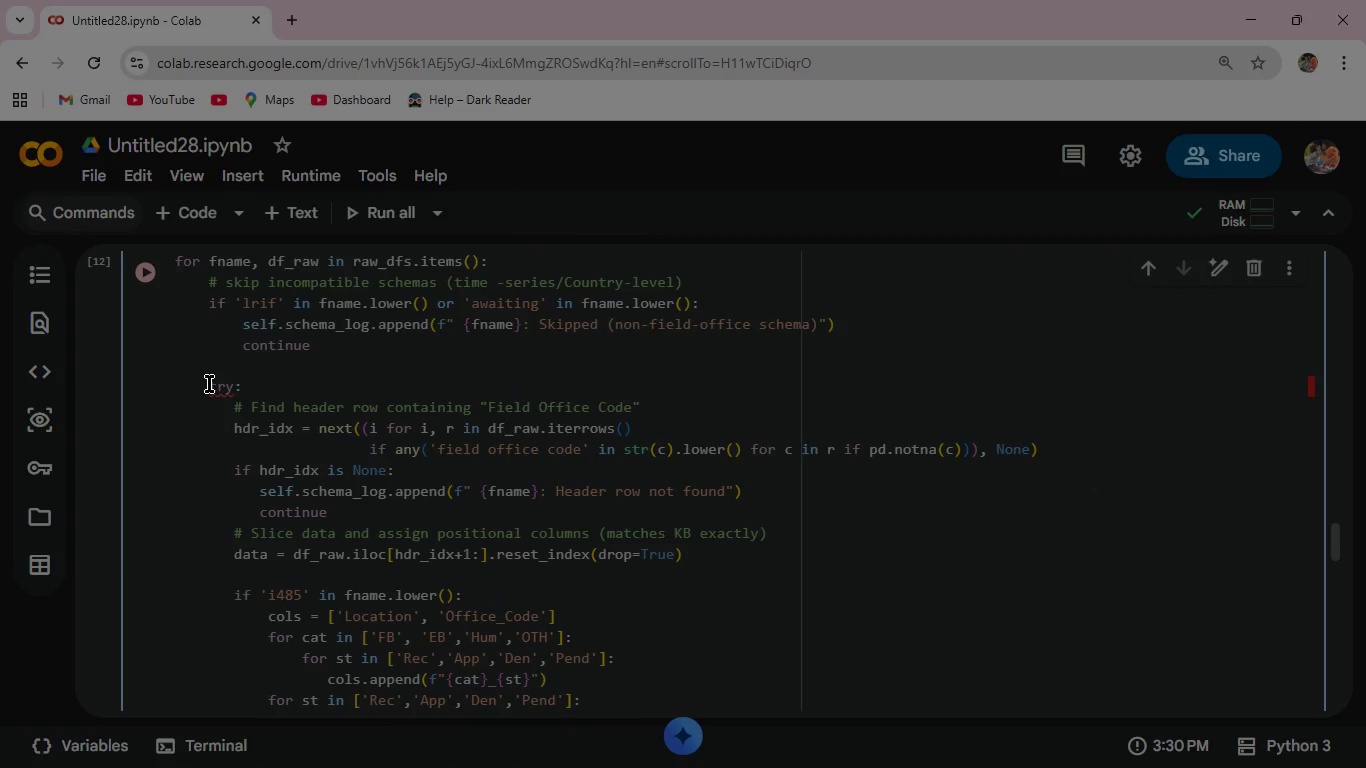 
scroll: coordinate [209, 384], scroll_direction: down, amount: 13.0
 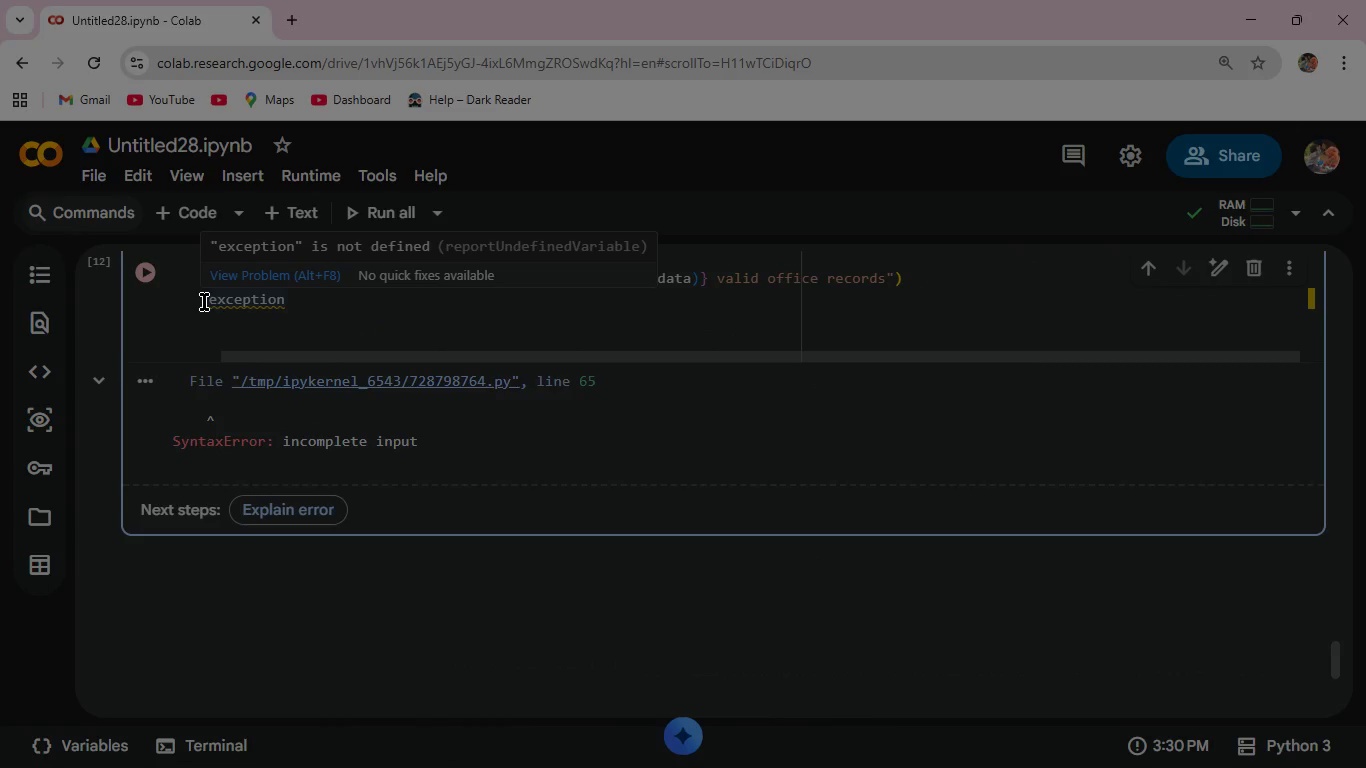 
left_click([294, 296])
 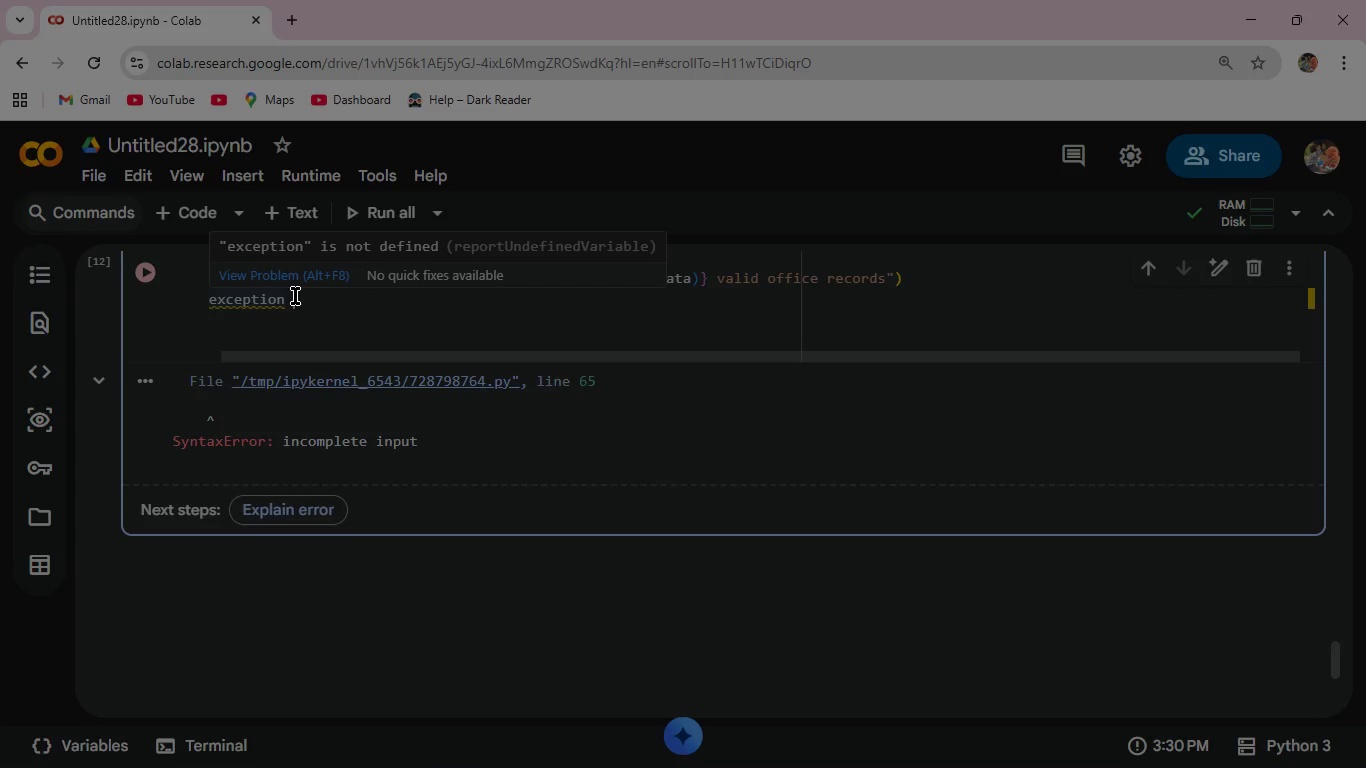 
key(Backspace)
key(Backspace)
key(Backspace)
key(Backspace)
key(Backspace)
type(t Exception as e: )
 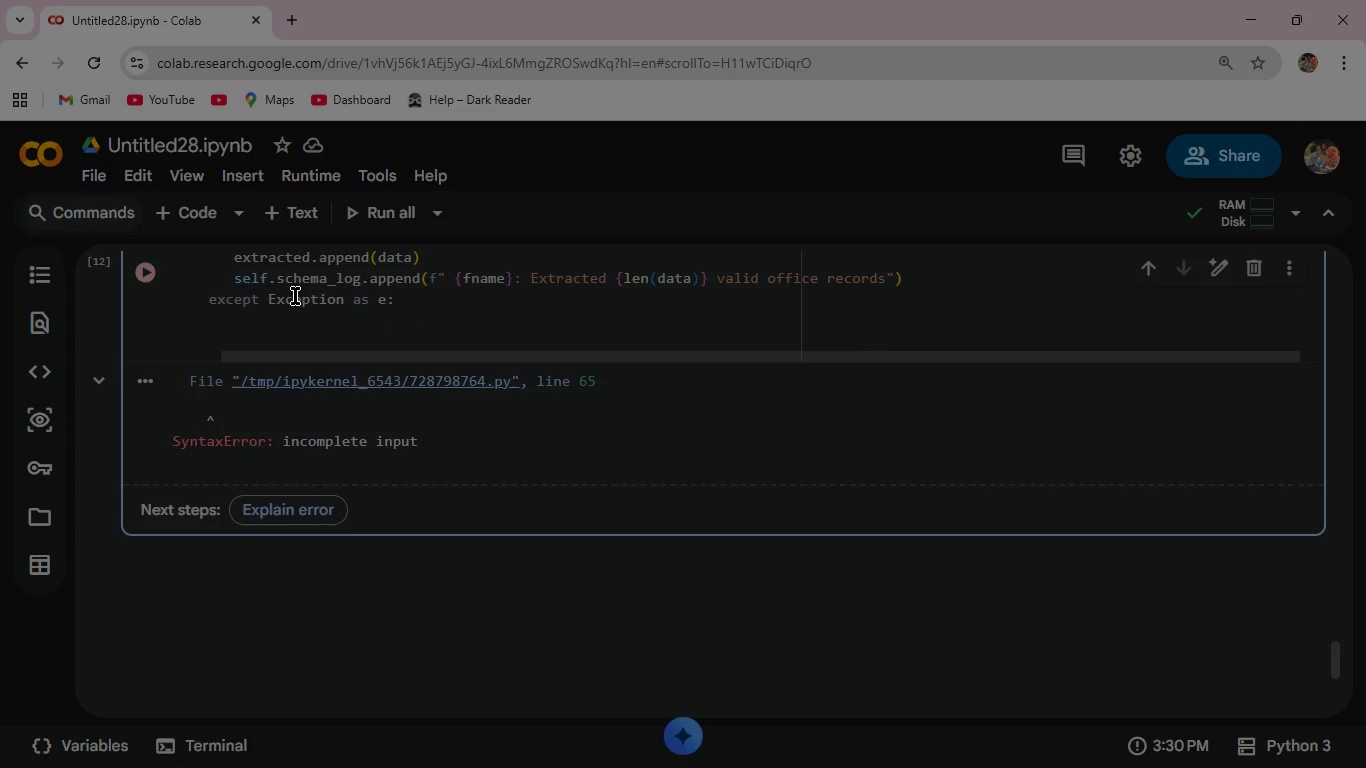 
left_click([148, 274])
 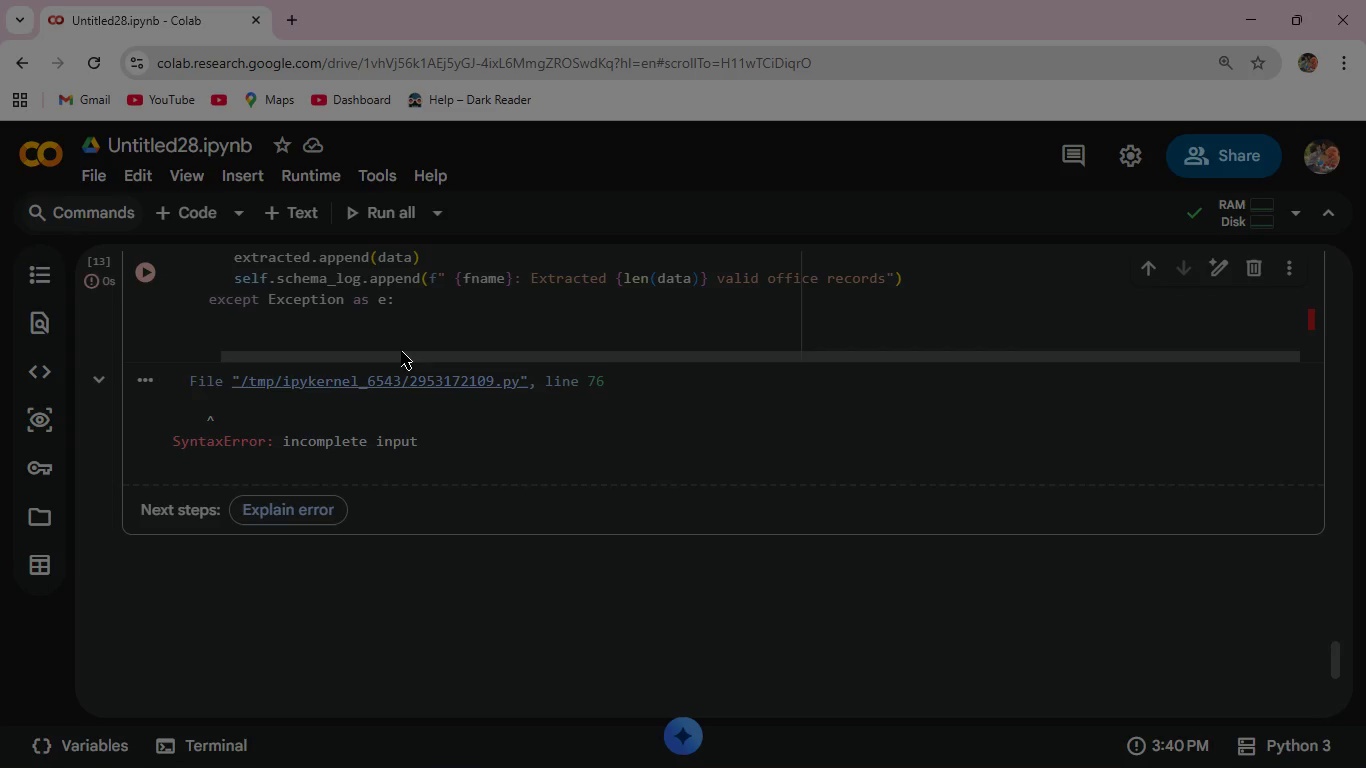 
wait(6.33)
 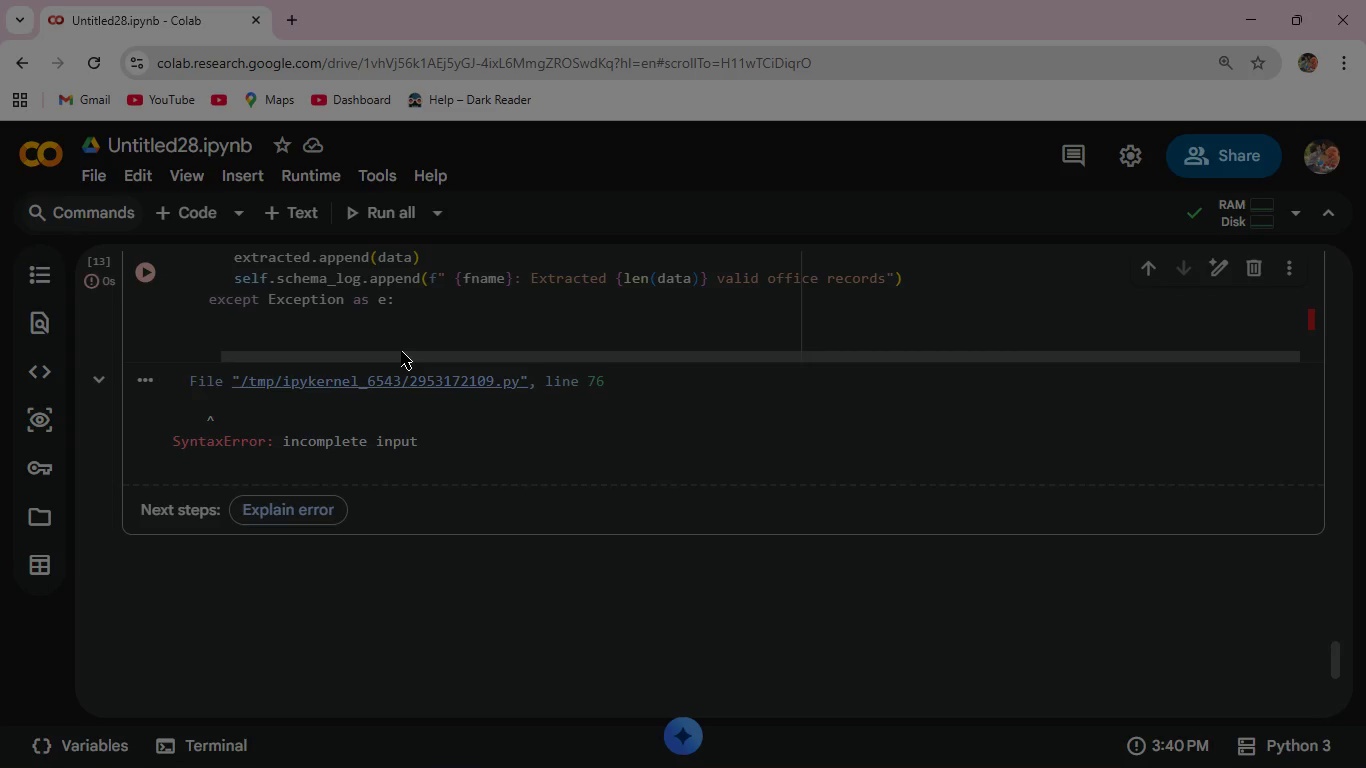 
left_click([1253, 15])